 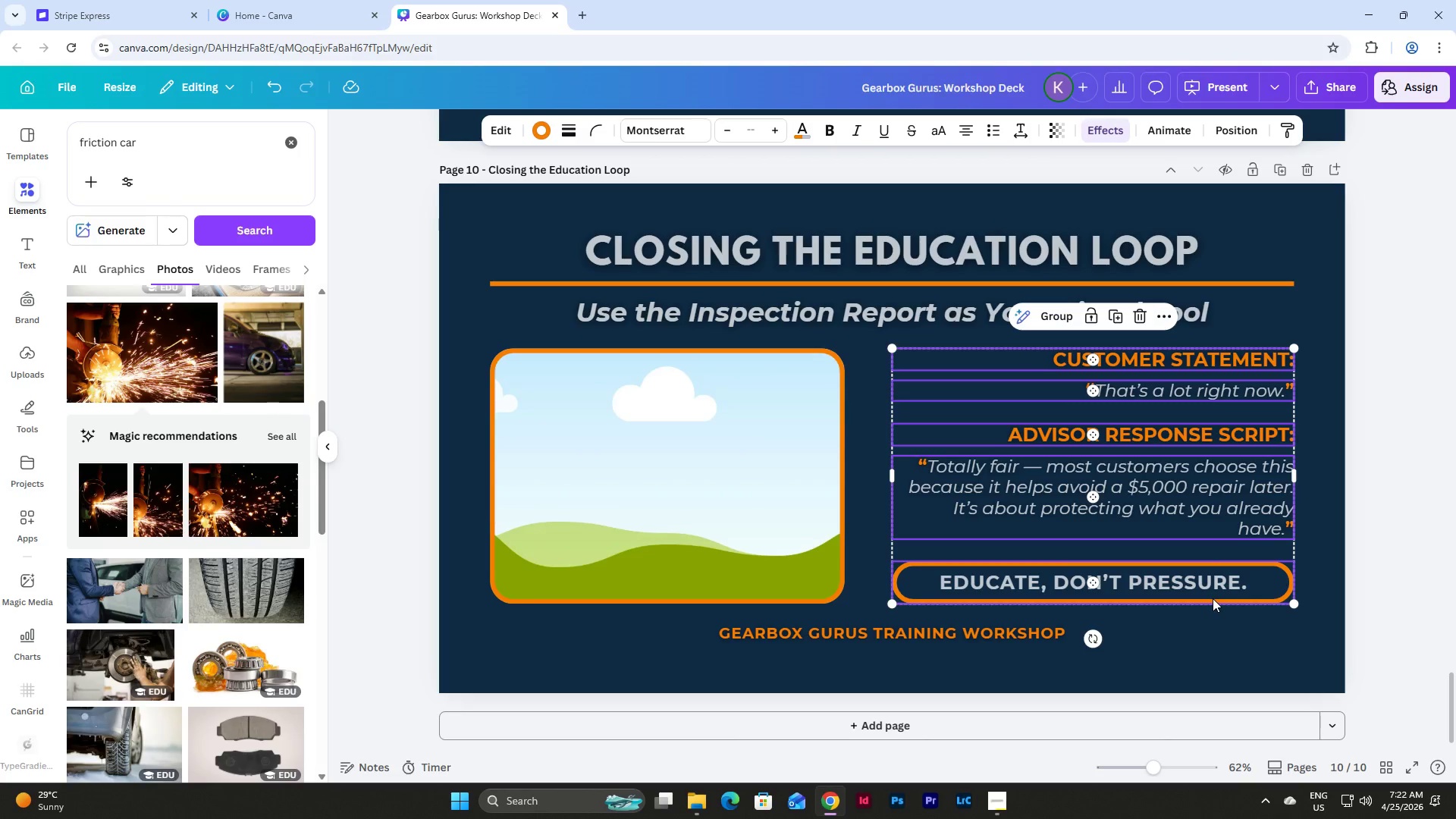 
key(Backspace)
 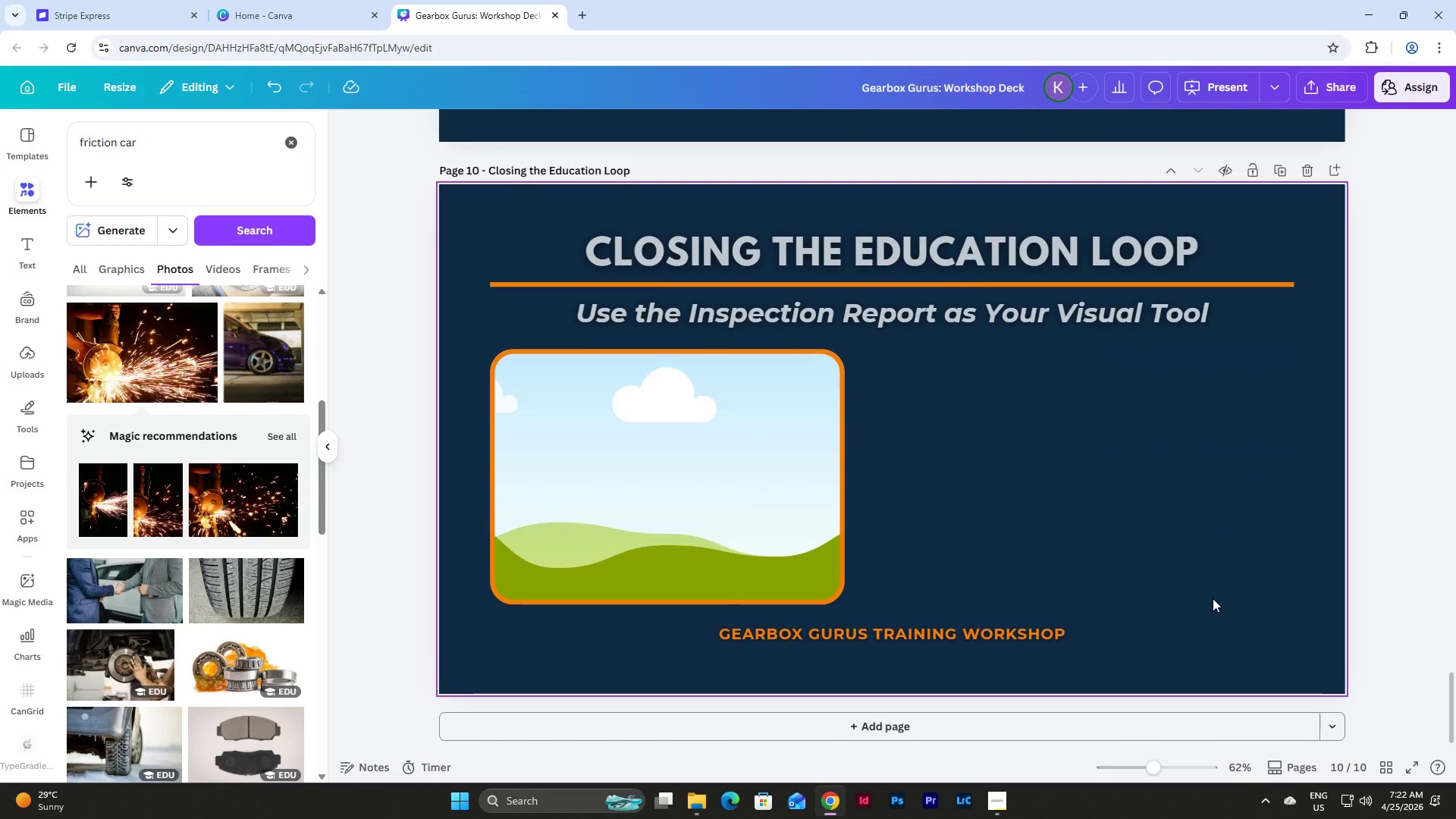 
scroll: coordinate [1213, 598], scroll_direction: up, amount: 4.0
 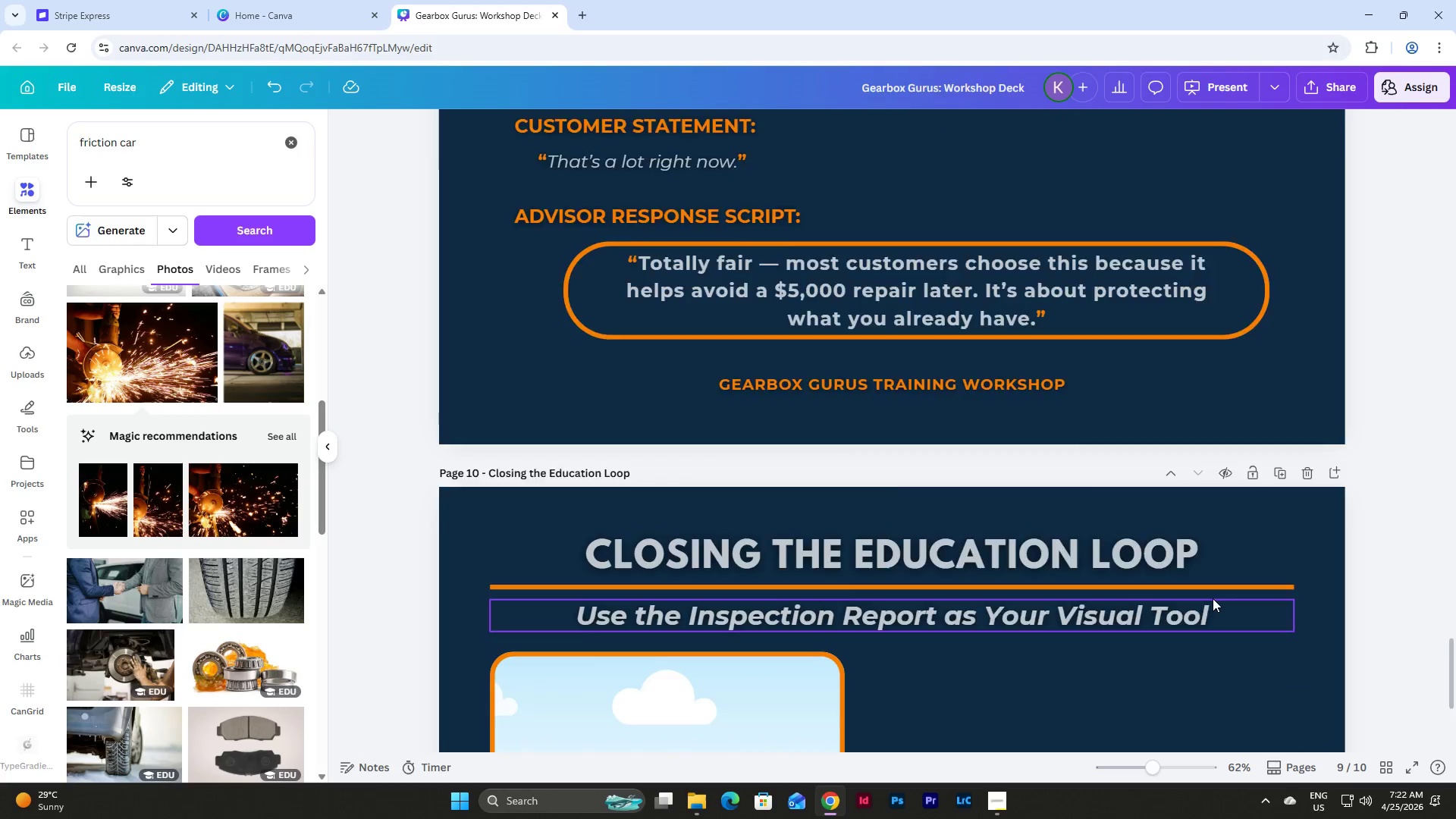 
scroll: coordinate [1213, 598], scroll_direction: down, amount: 2.0
 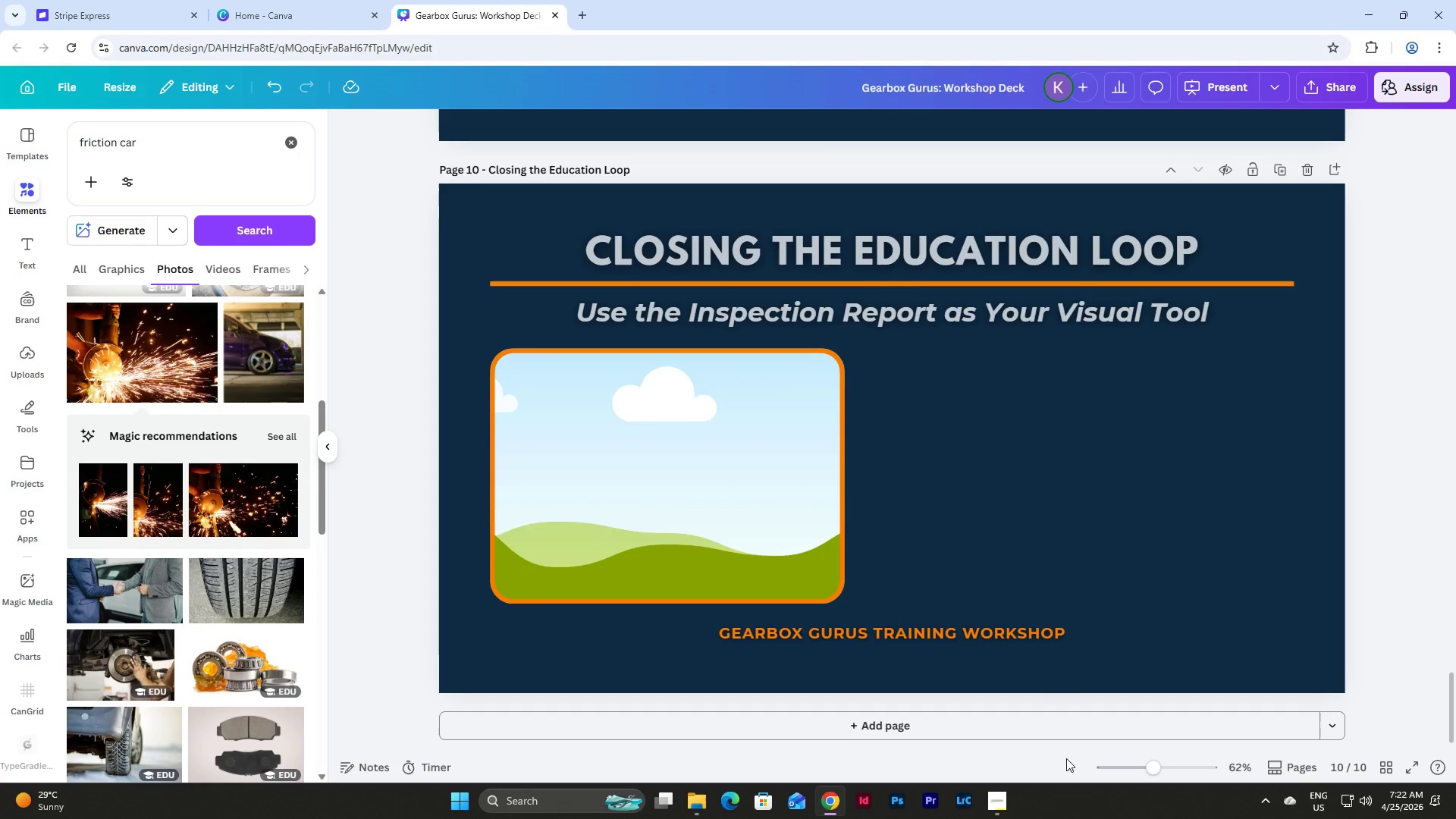 
left_click([999, 794])